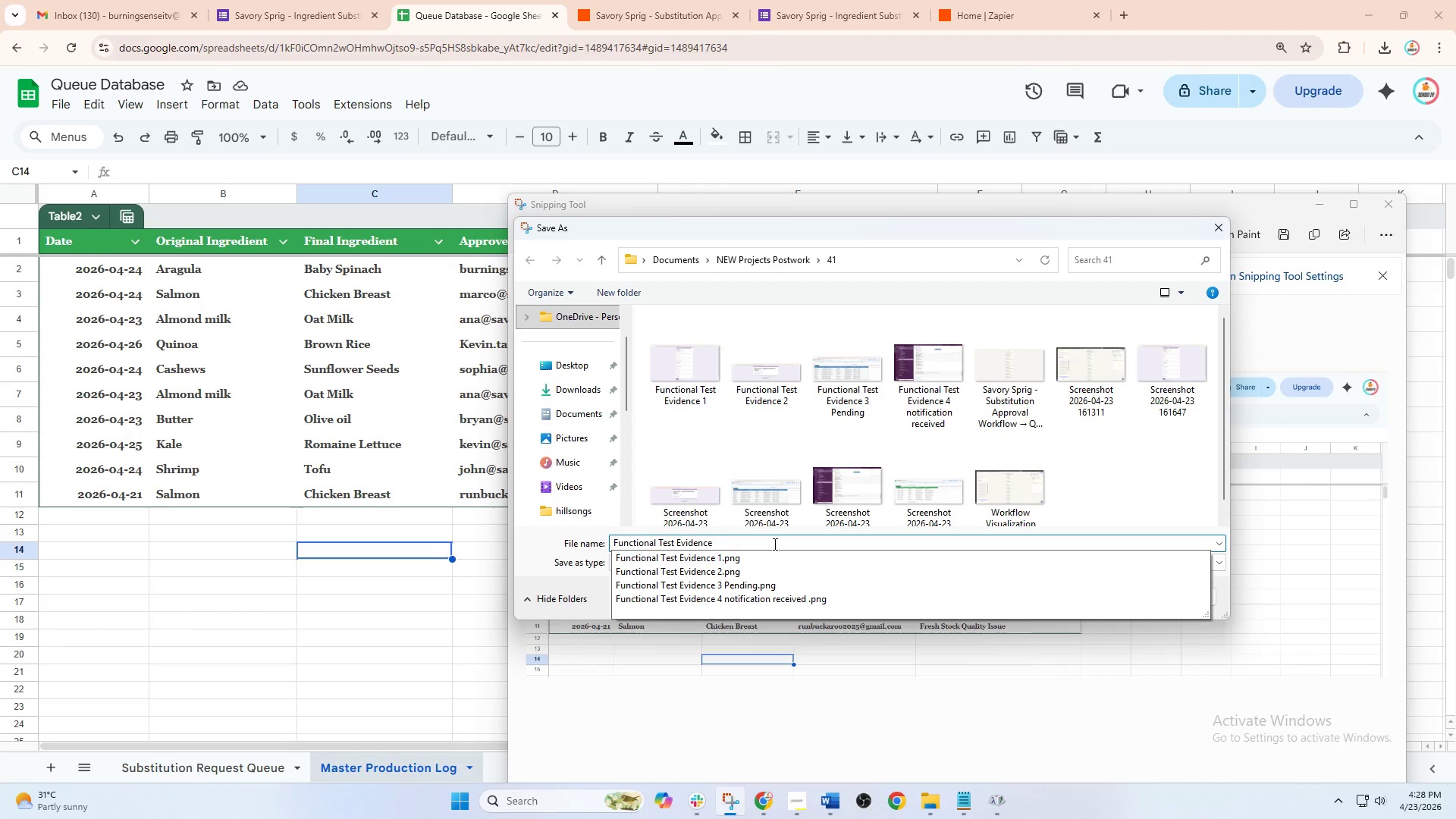 
key(5)
 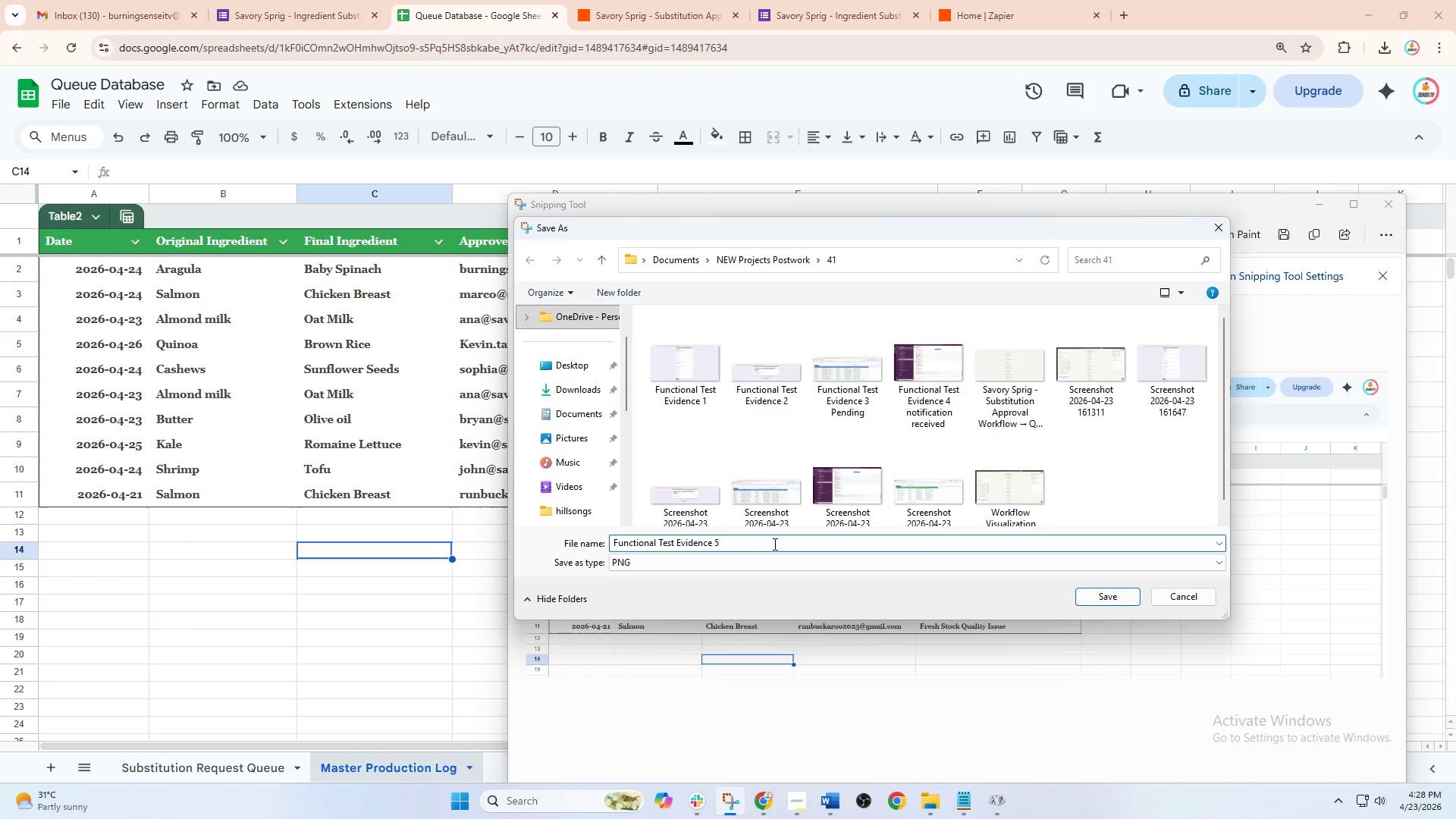 
key(Enter)
 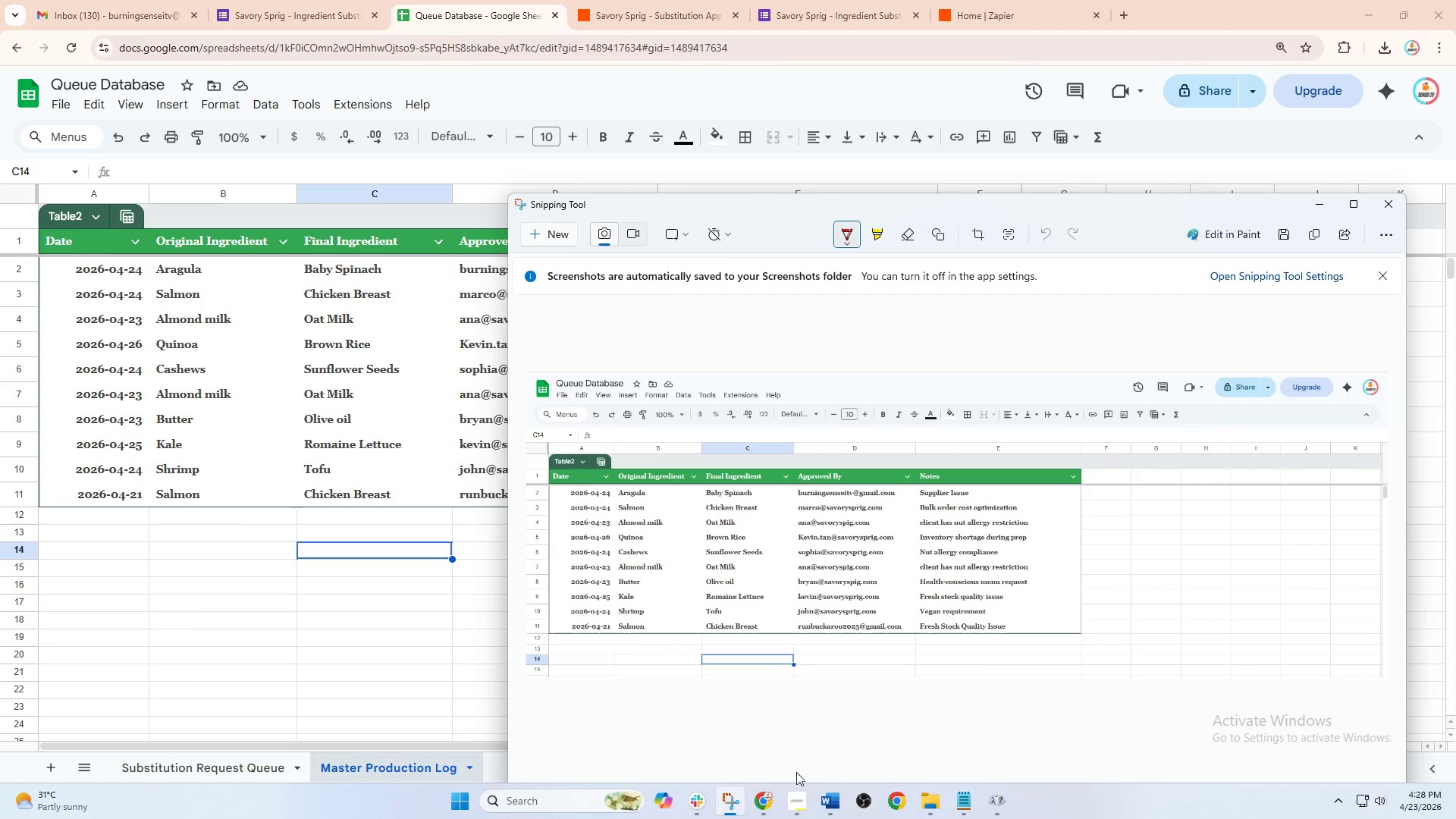 
left_click([826, 801])
 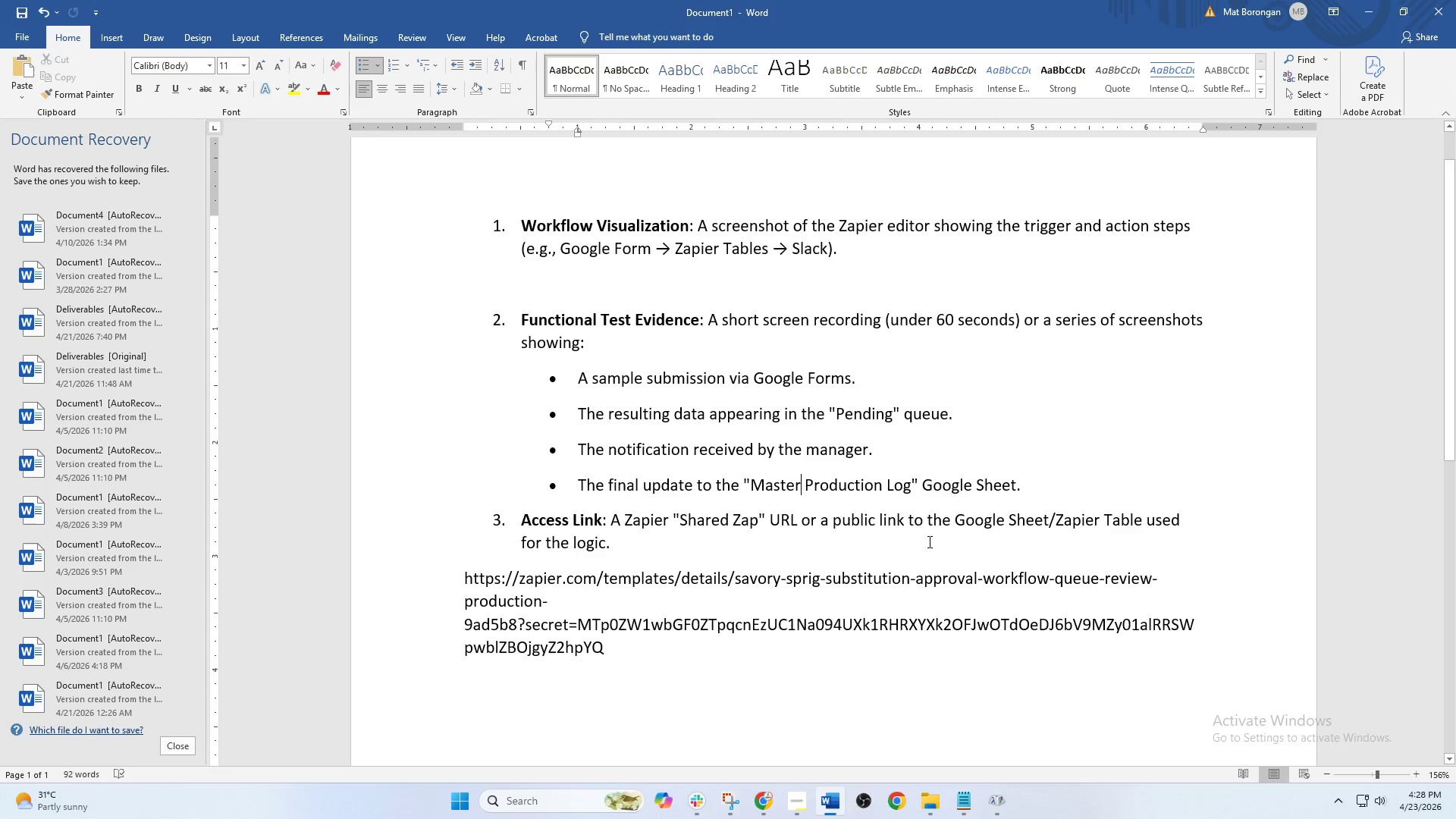 
scroll: coordinate [871, 596], scroll_direction: up, amount: 1.0
 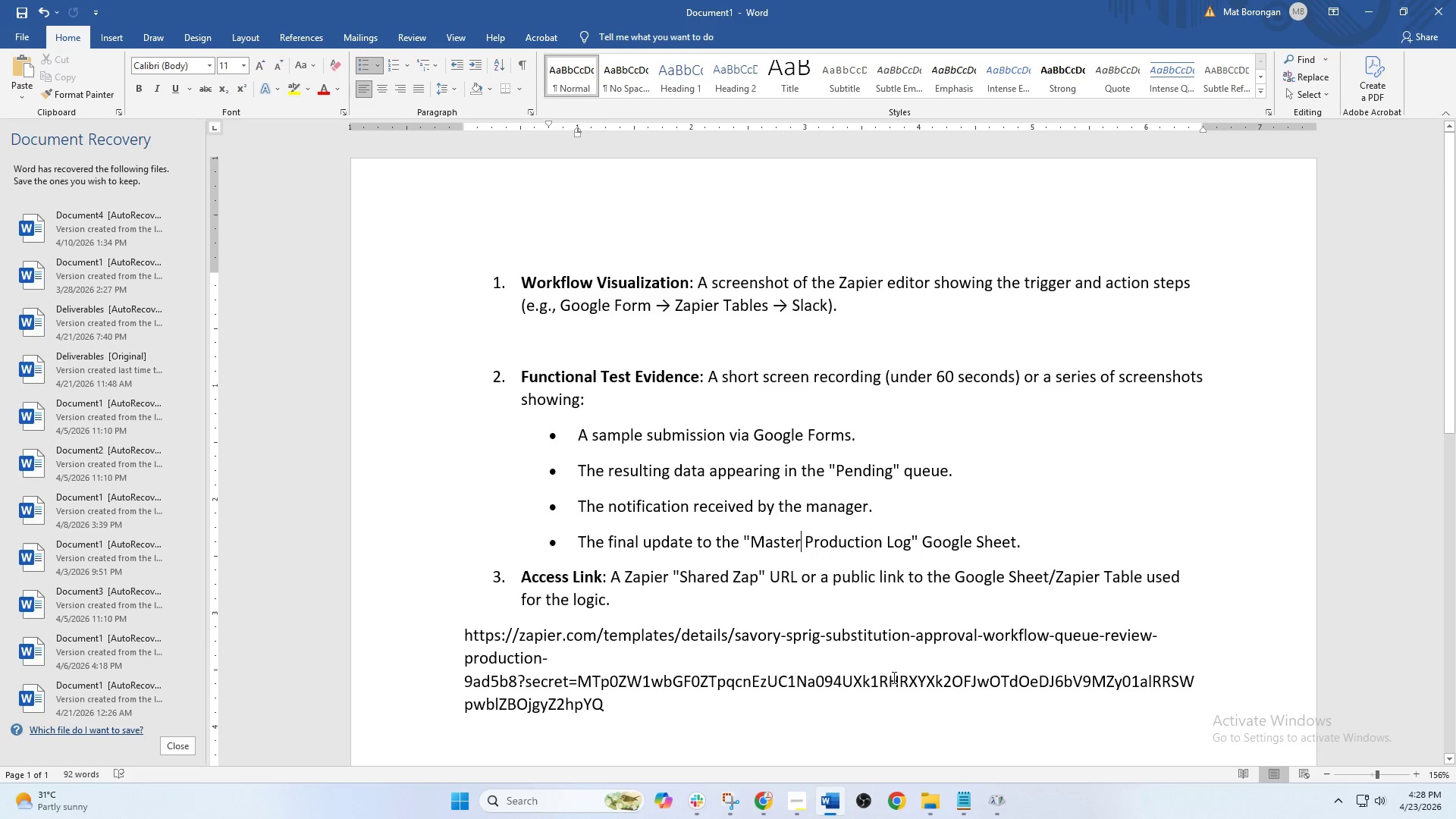 
wait(18.77)
 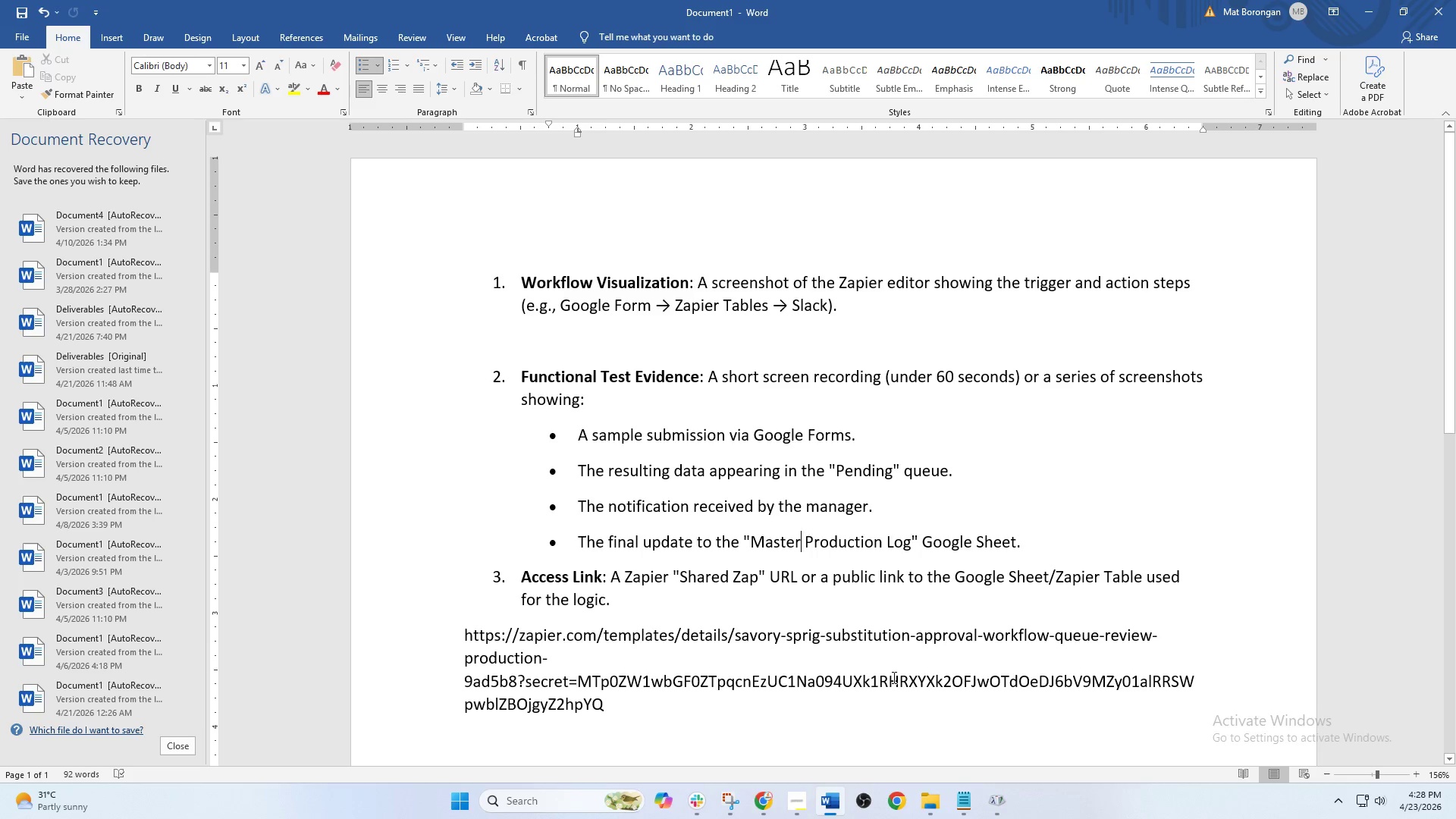 
left_click([759, 792])
 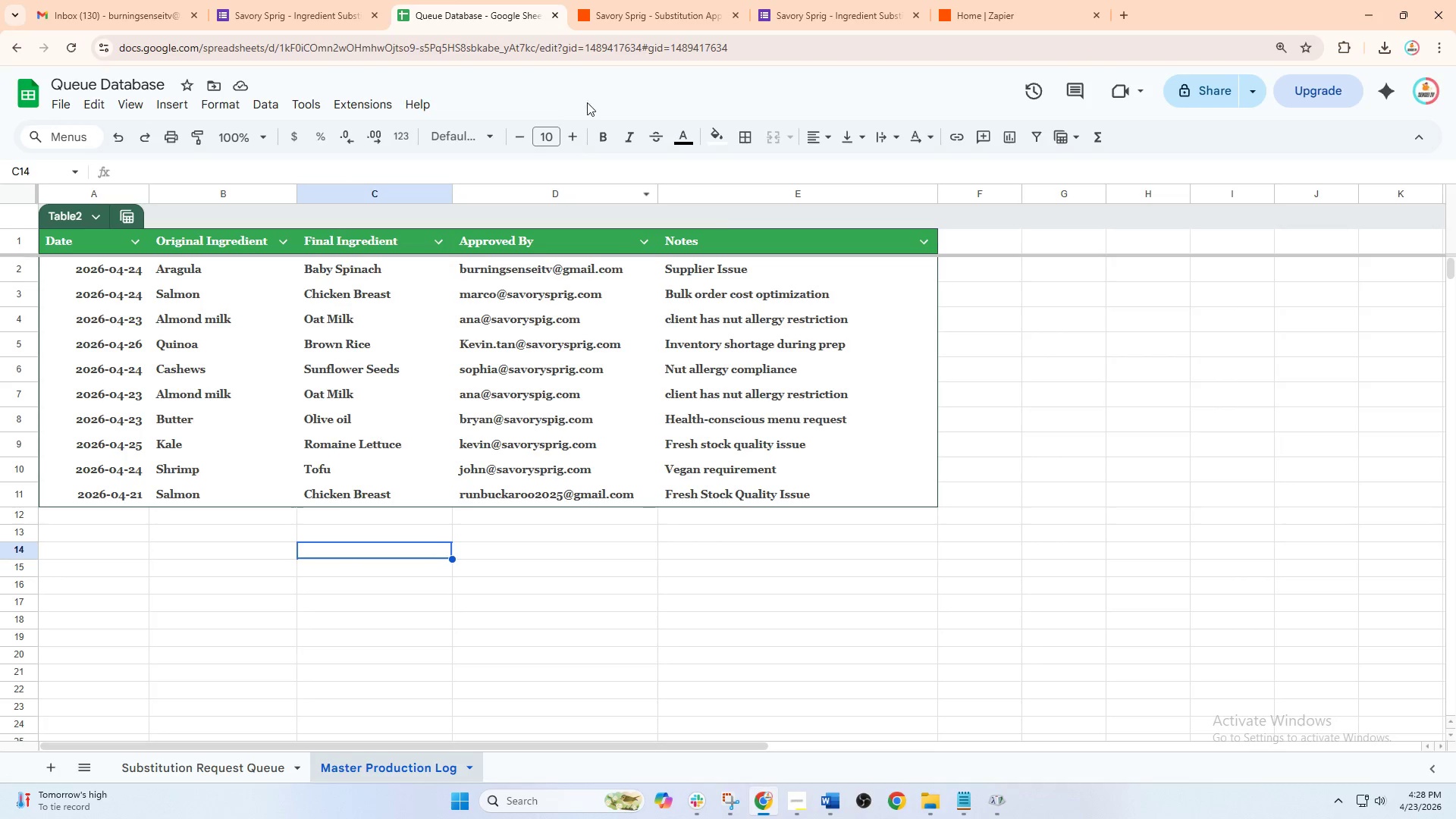 
left_click([645, 0])
 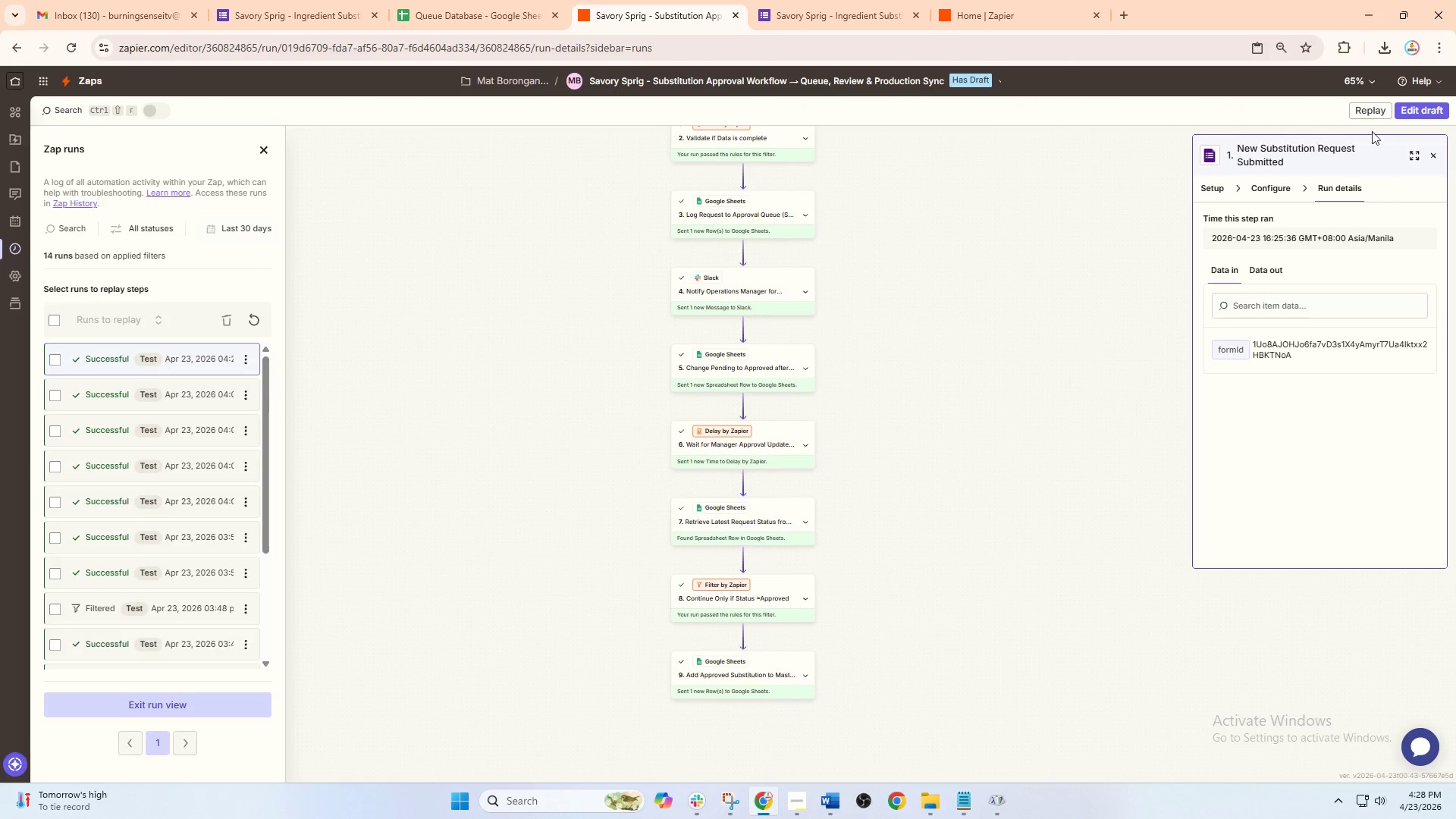 
left_click([1412, 108])
 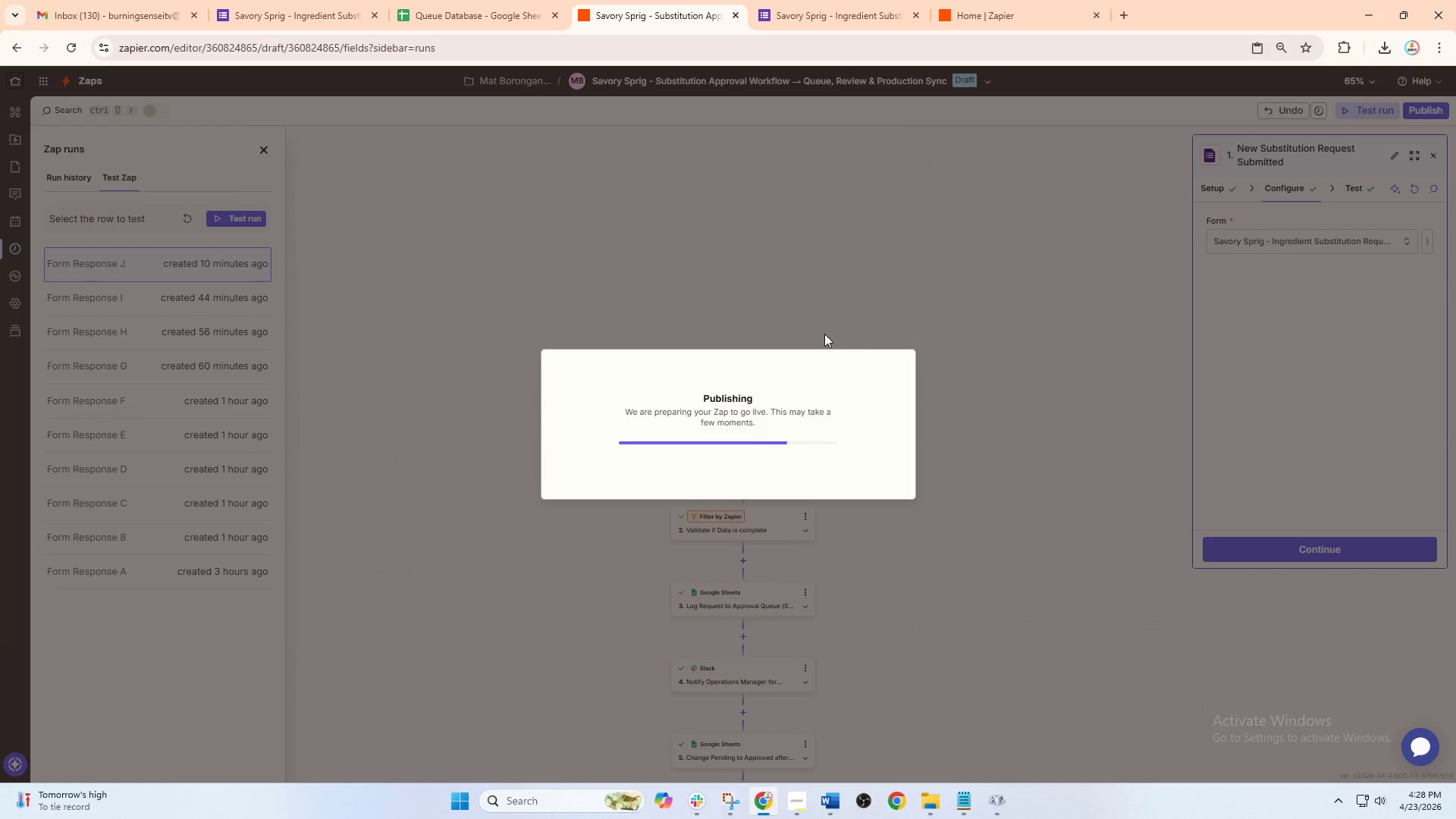 